 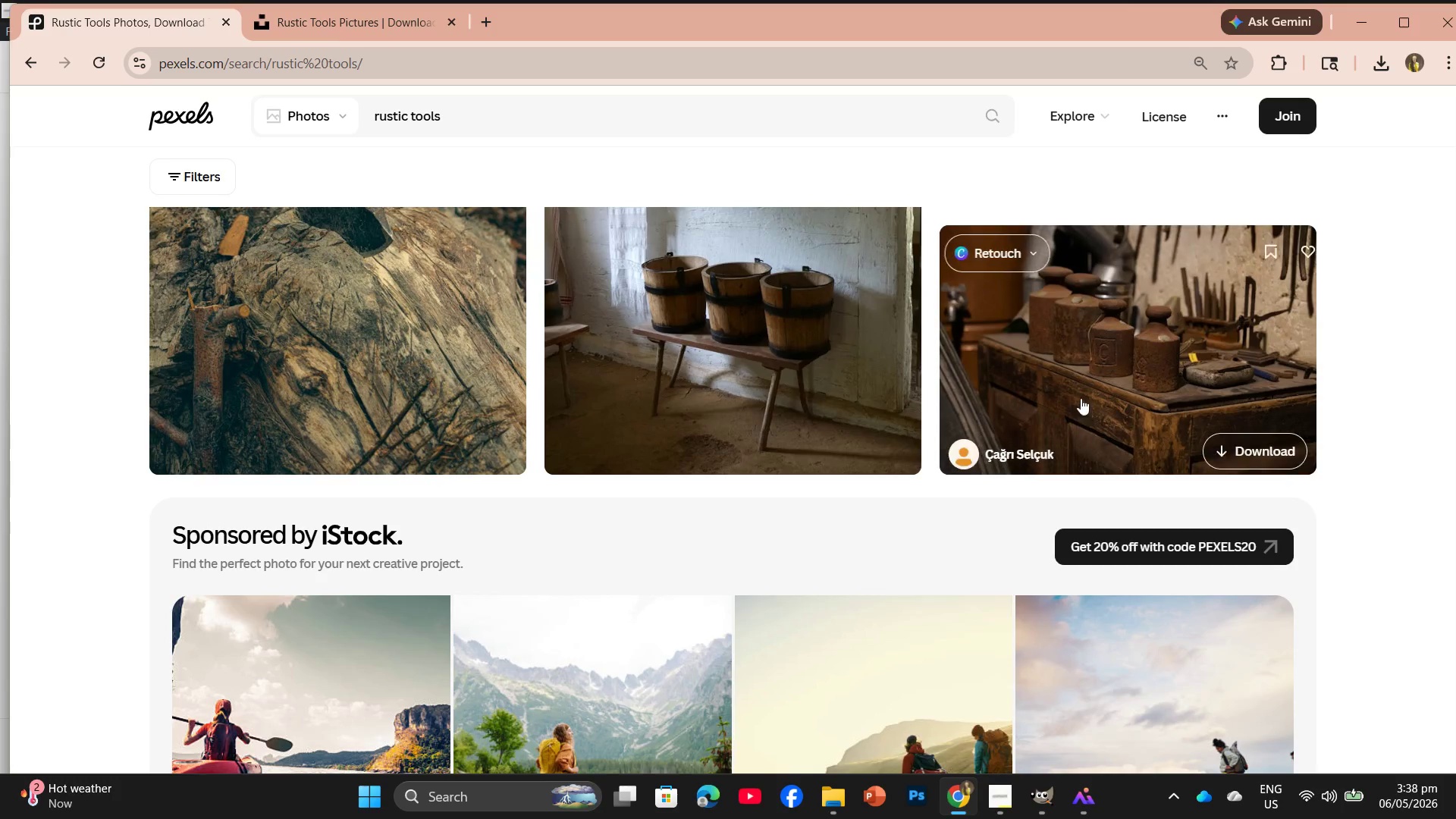 
left_click([317, 16])
 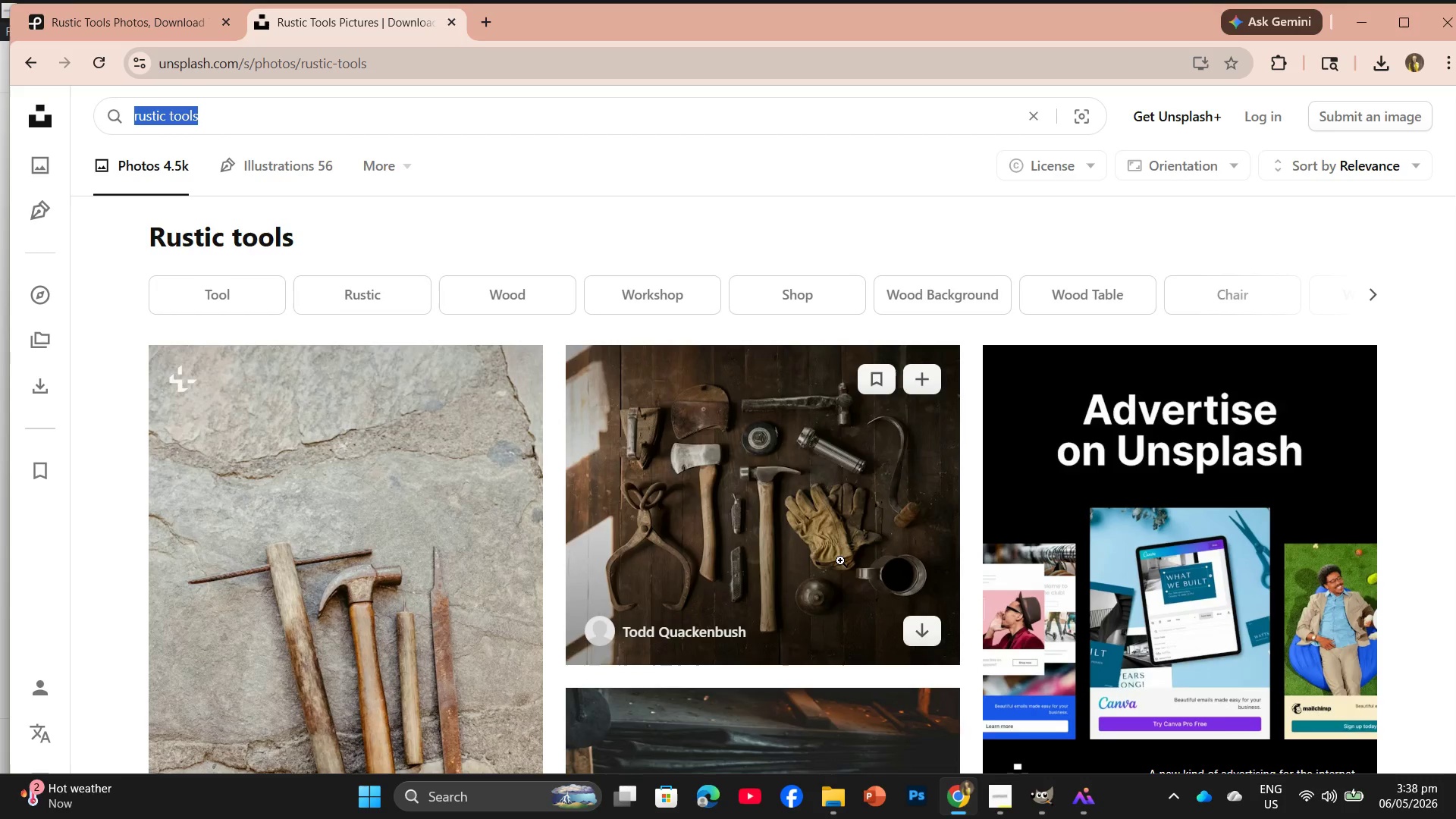 
scroll: coordinate [901, 628], scroll_direction: down, amount: 6.0
 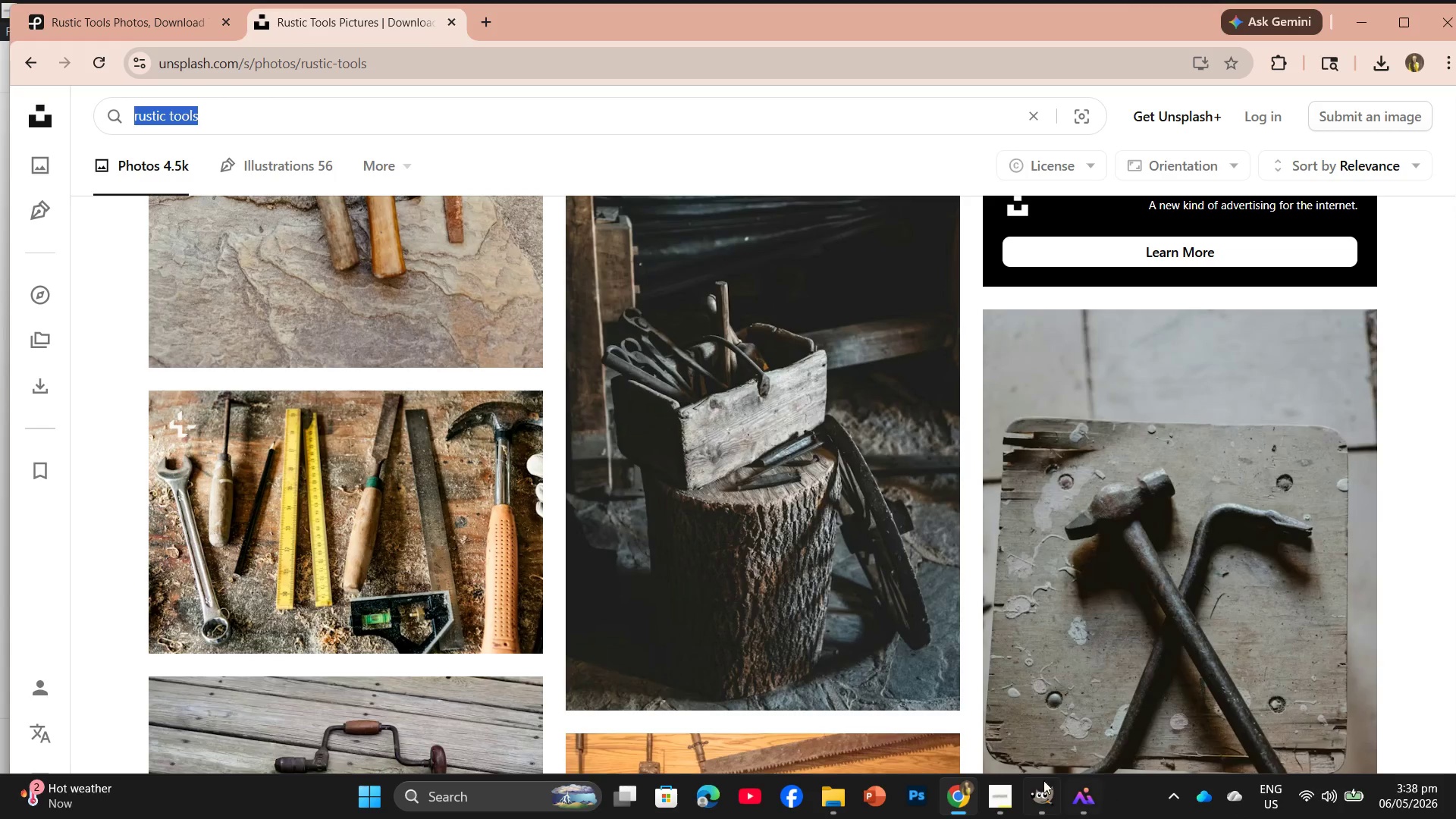 
scroll: coordinate [1021, 748], scroll_direction: up, amount: 3.0
 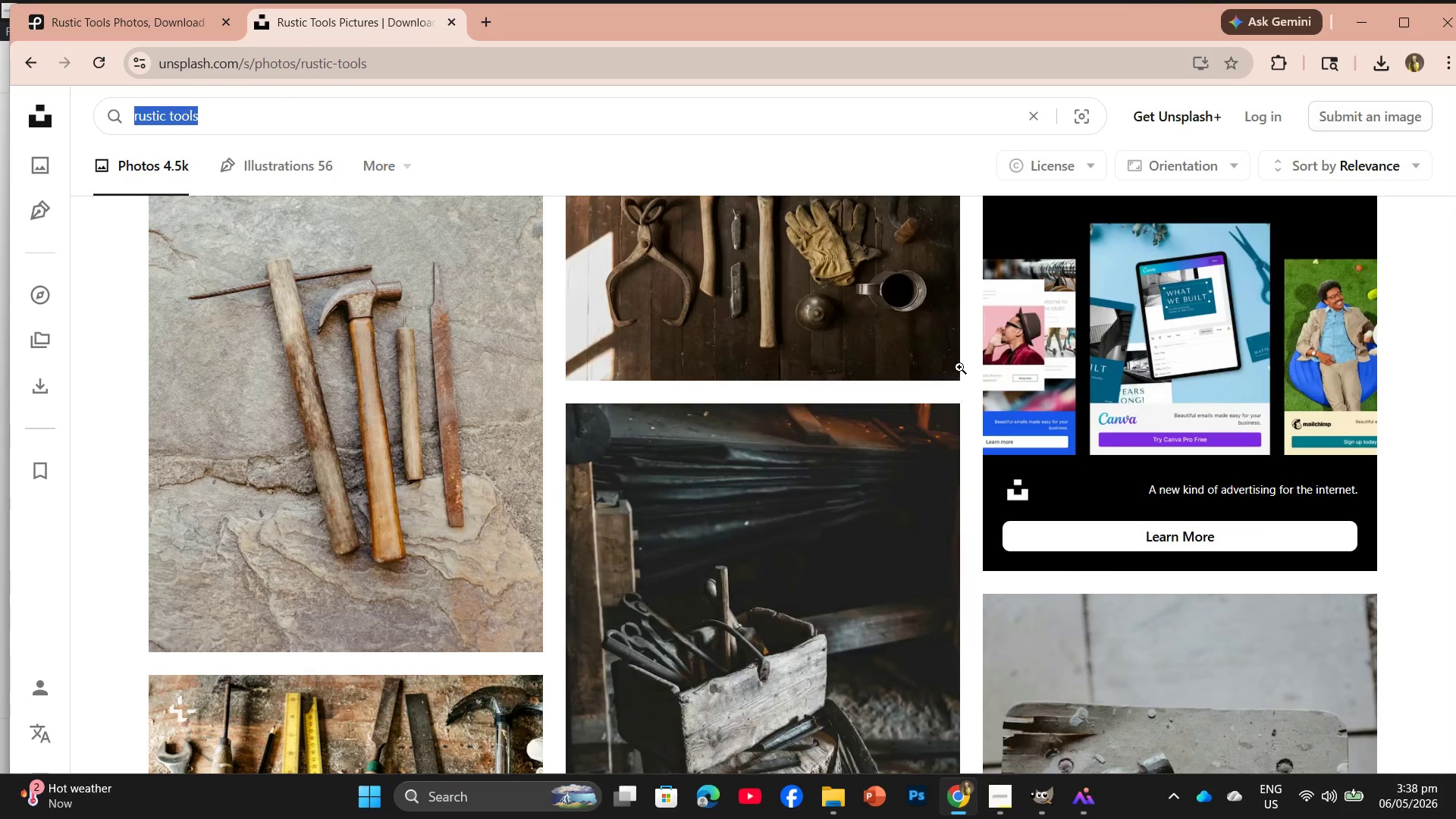 
left_click([943, 353])
 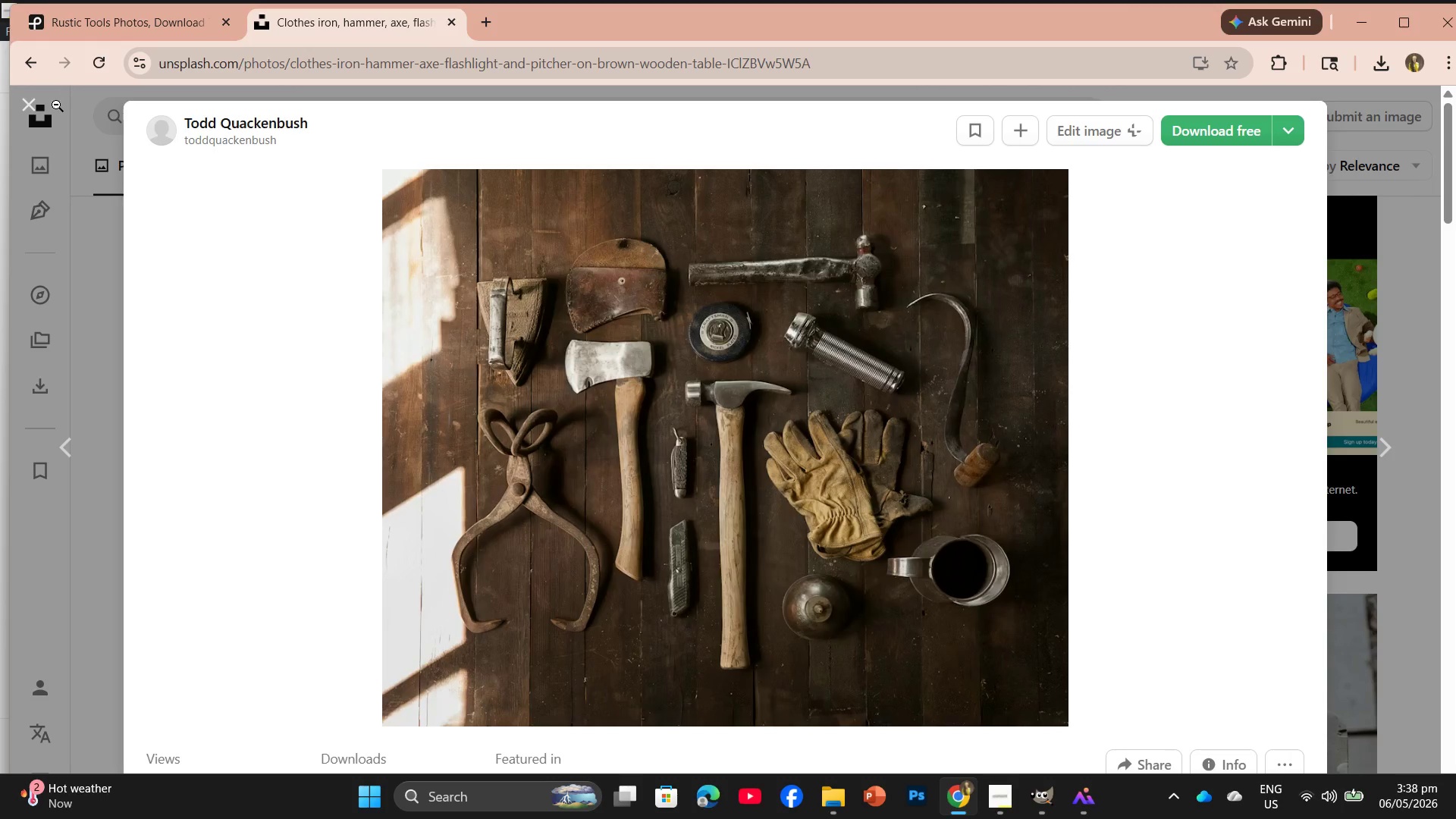 
left_click([36, 110])
 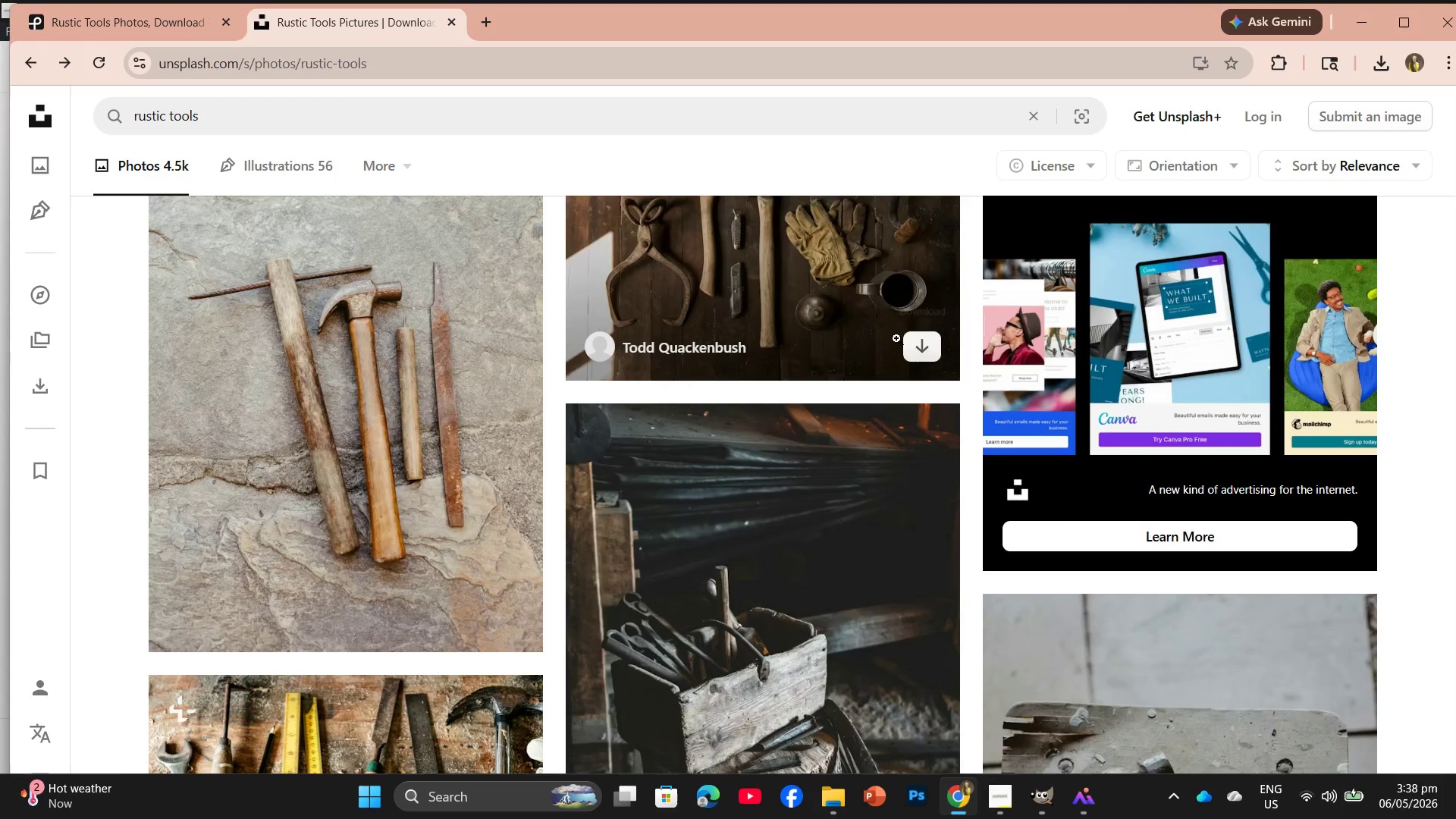 
left_click([914, 347])
 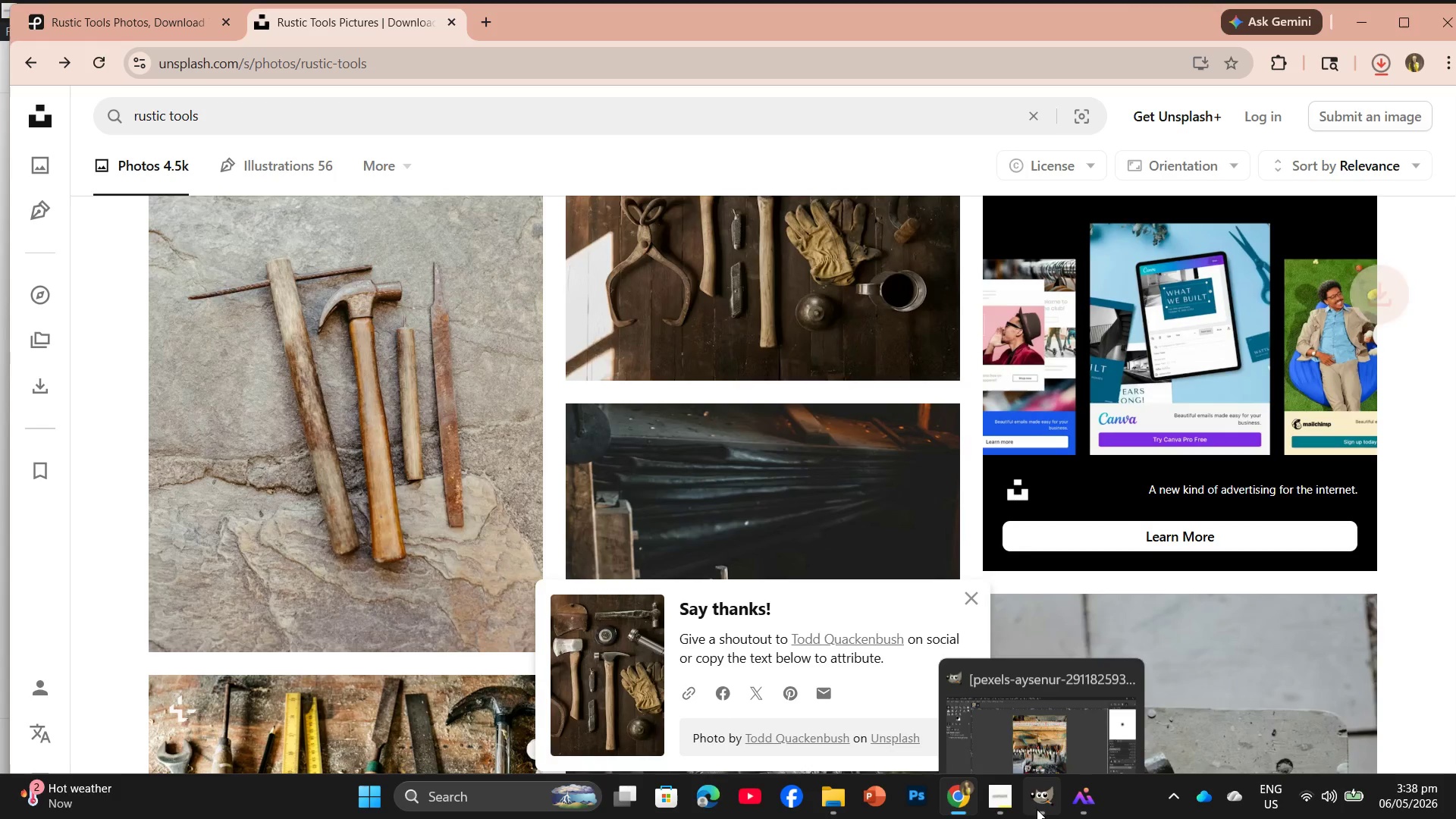 
left_click([997, 798])